 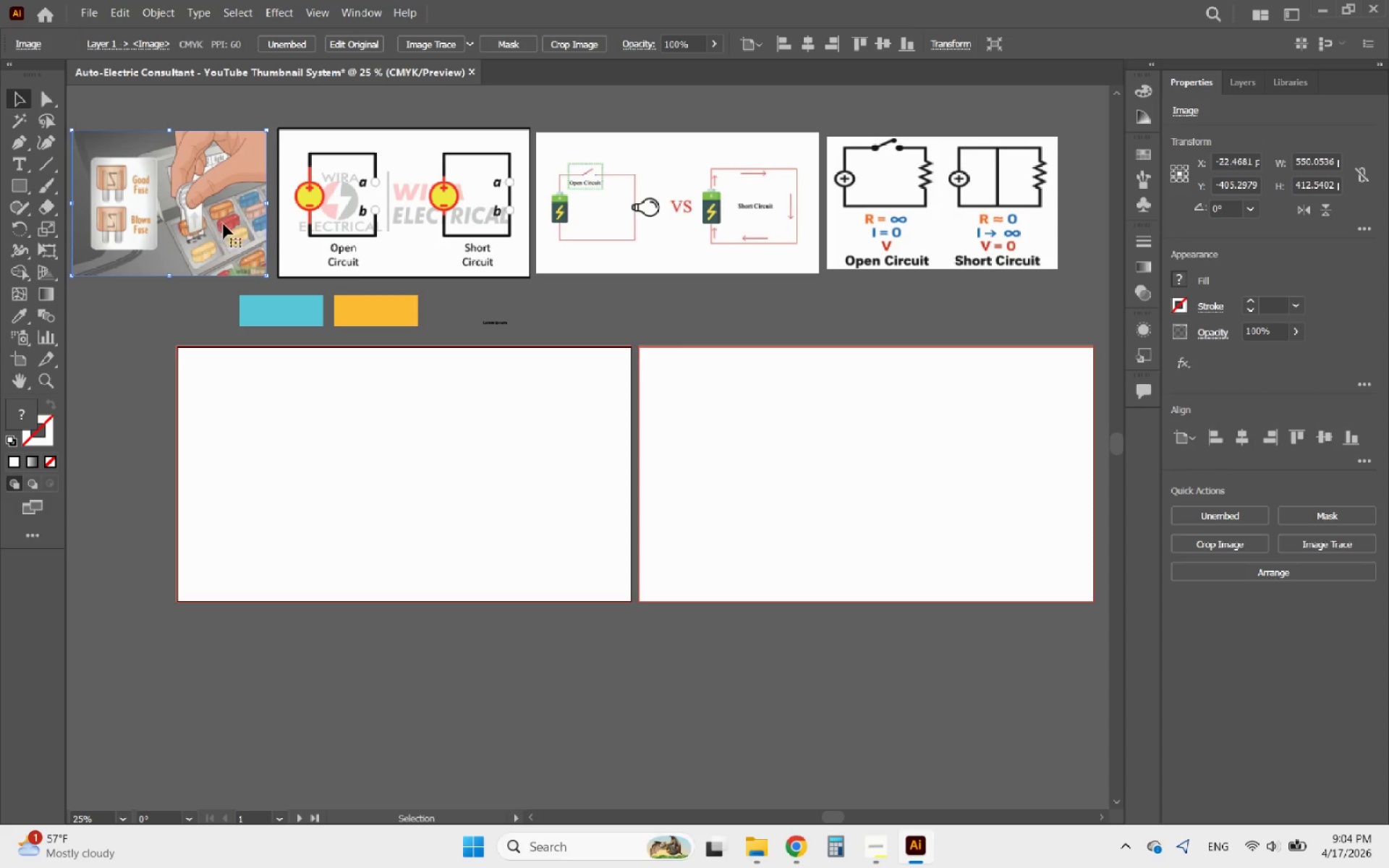 
left_click([598, 312])
 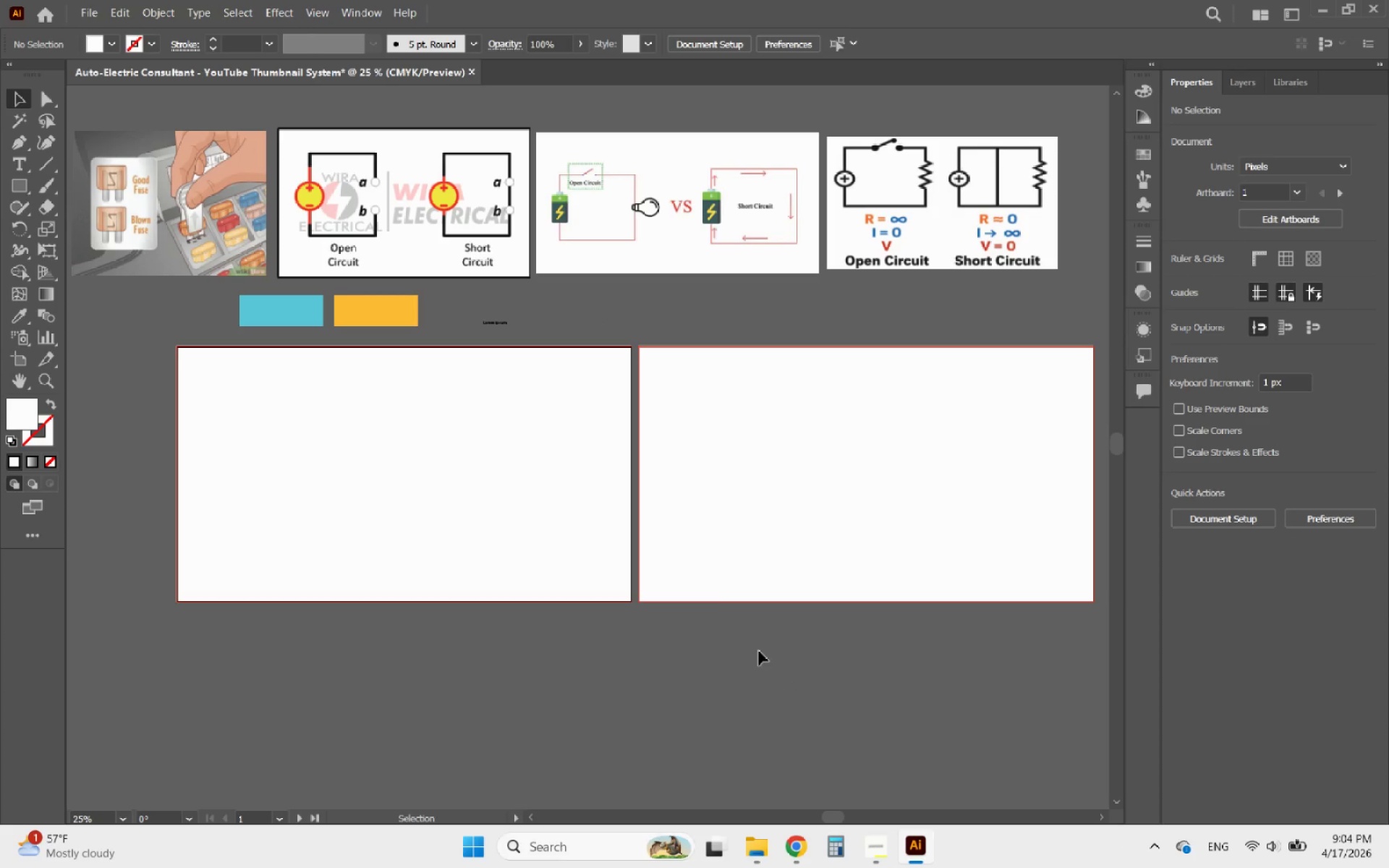 
scroll: coordinate [586, 514], scroll_direction: up, amount: 8.0
 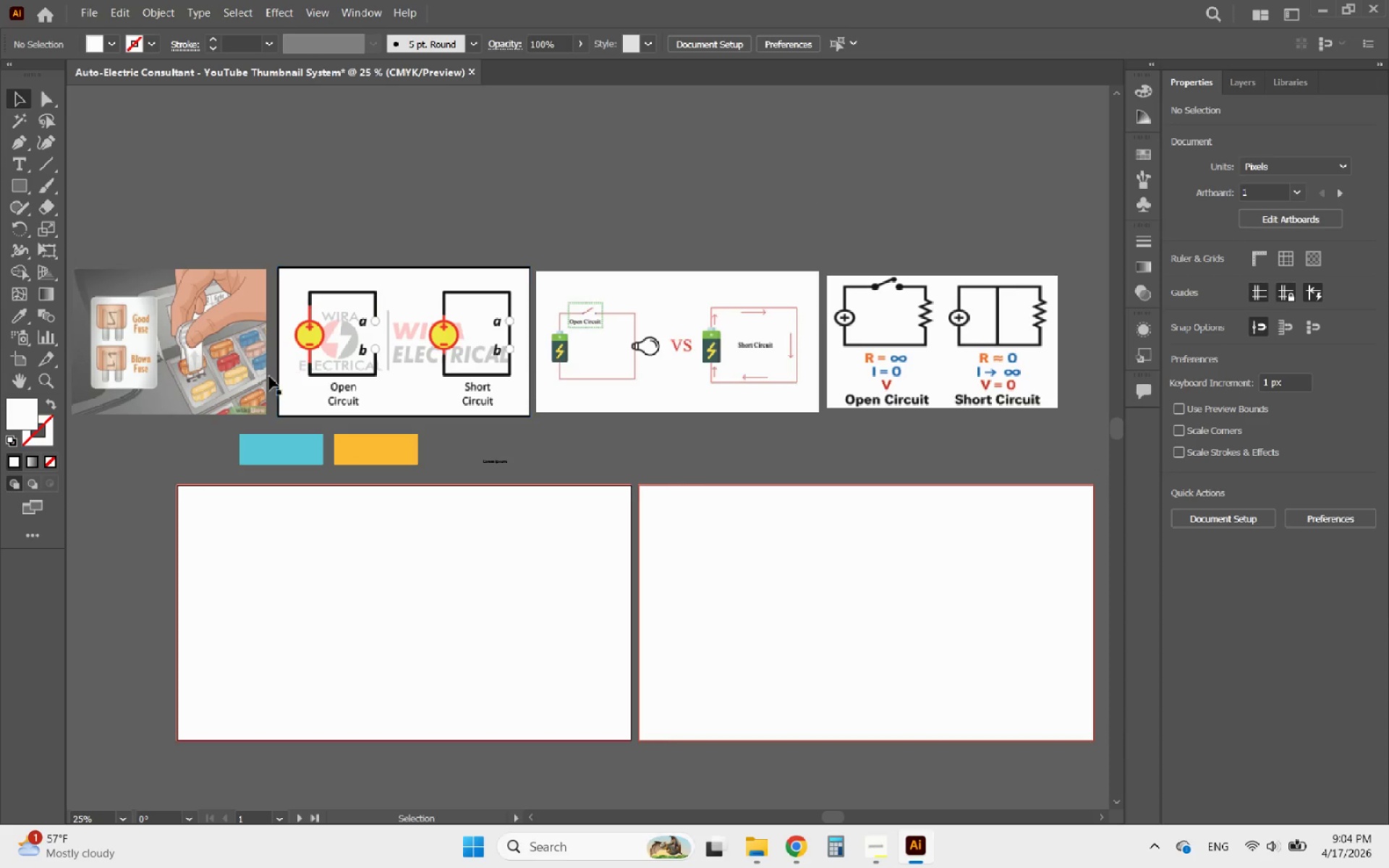 
left_click_drag(start_coordinate=[213, 355], to_coordinate=[462, 194])
 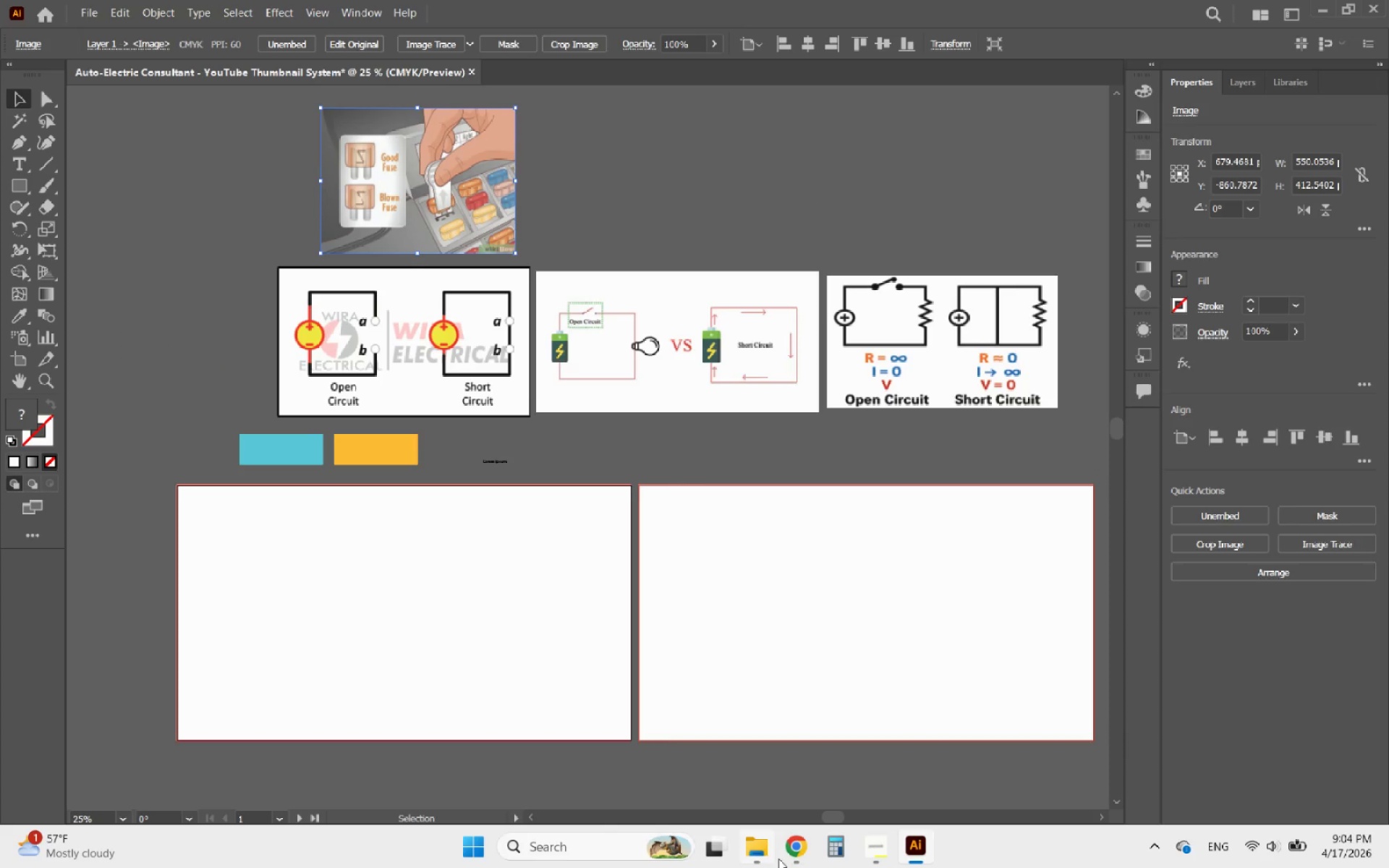 
left_click([794, 856])
 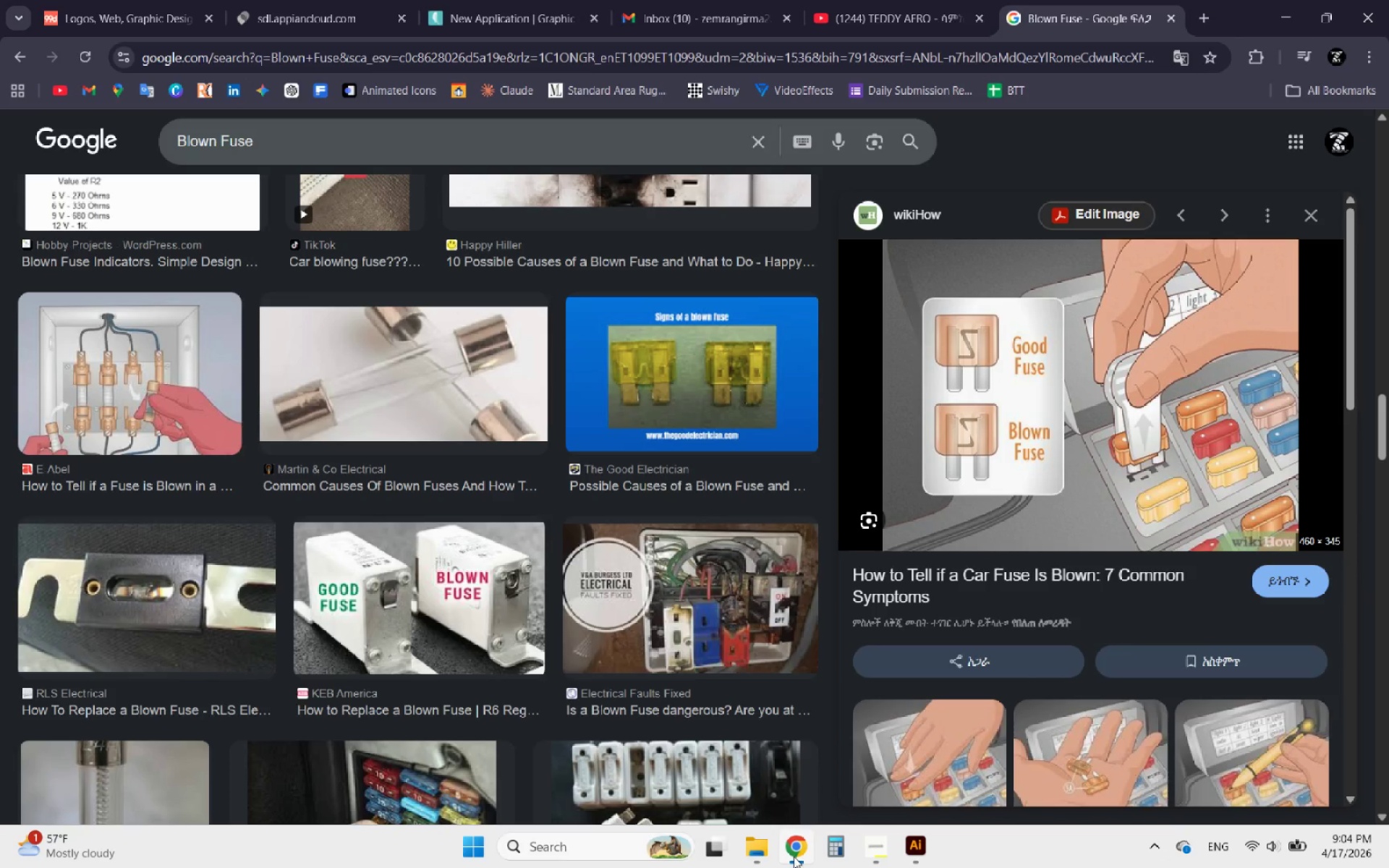 
mouse_move([871, 830])
 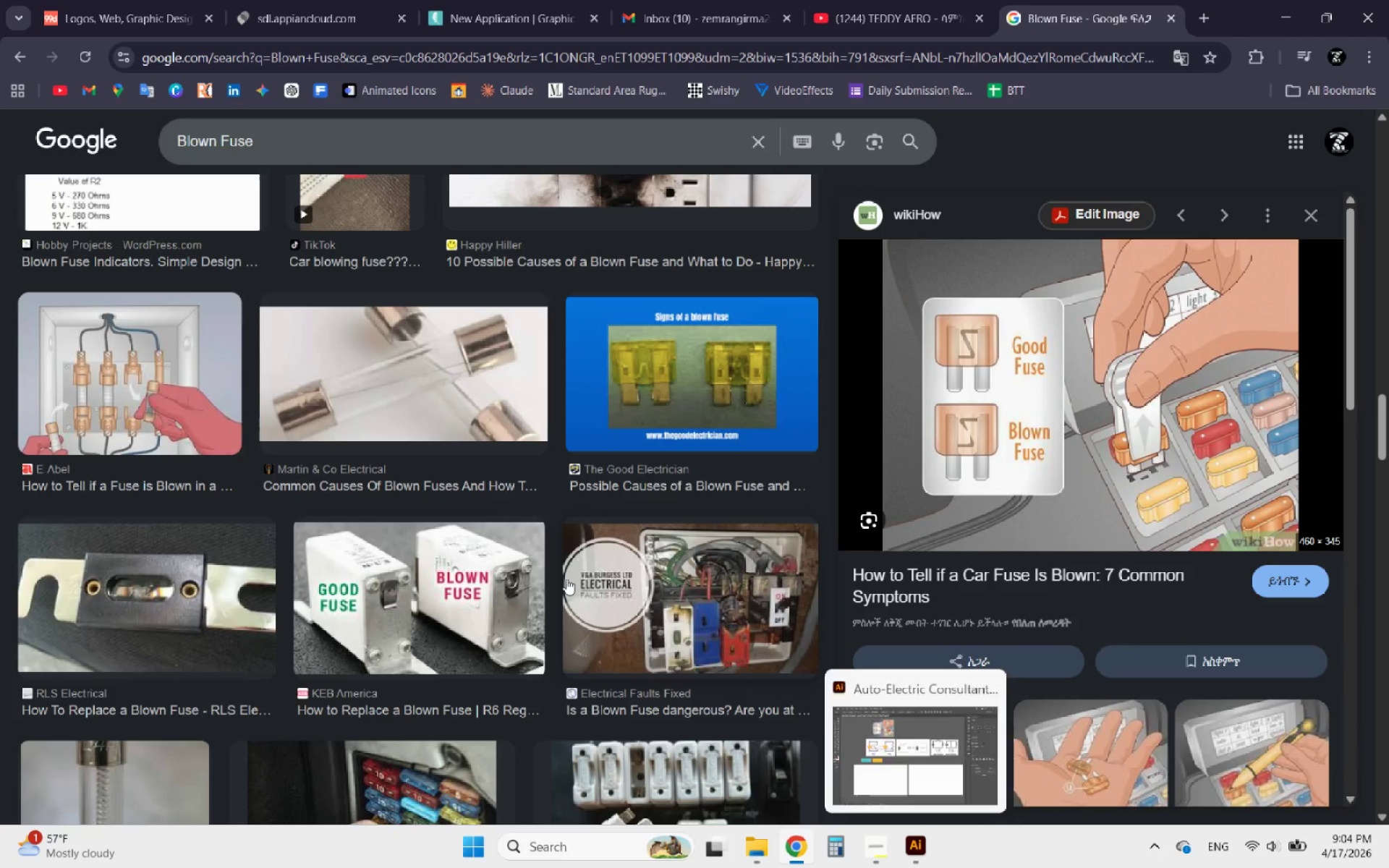 
scroll: coordinate [510, 631], scroll_direction: up, amount: 17.0
 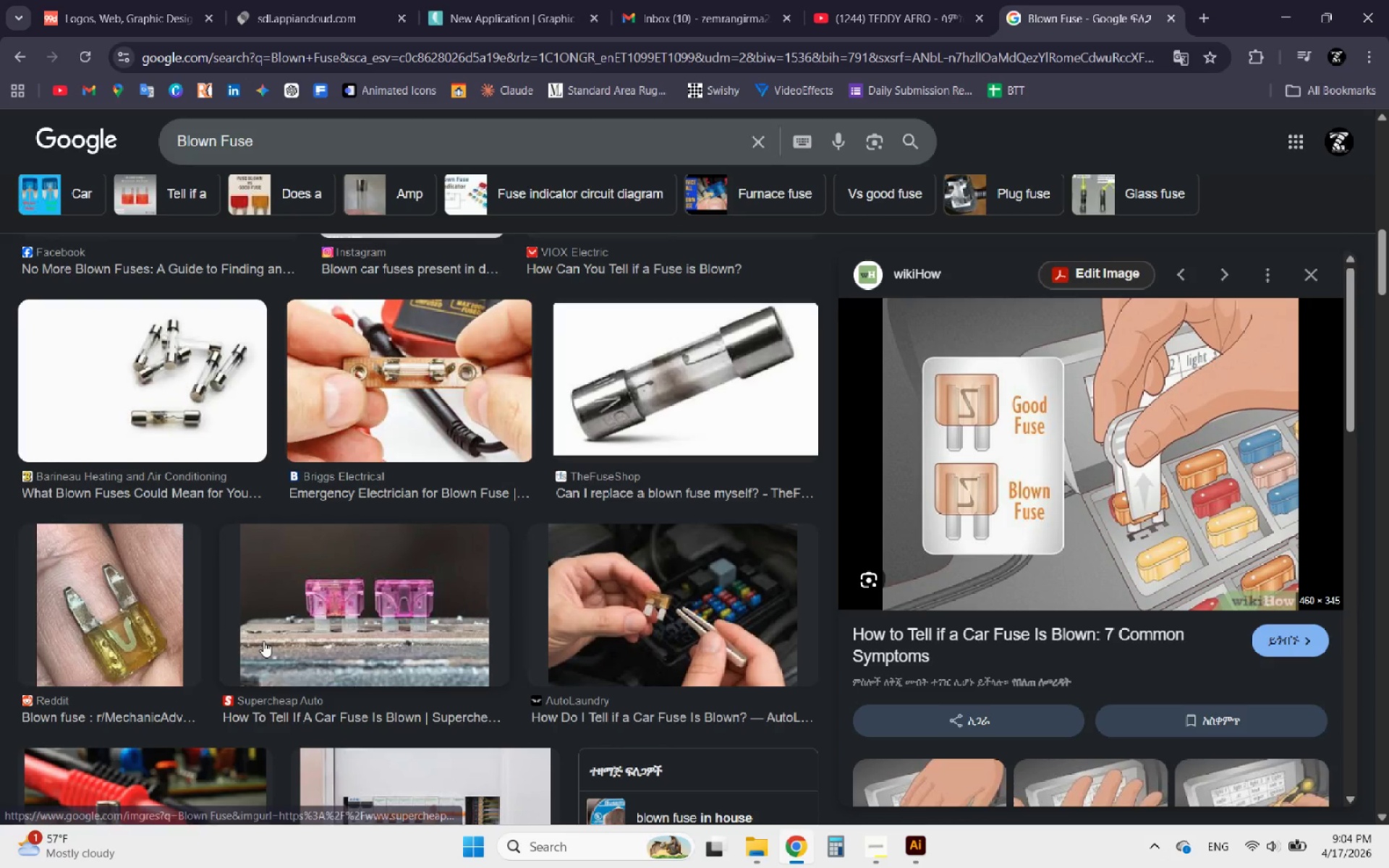 
left_click([150, 612])
 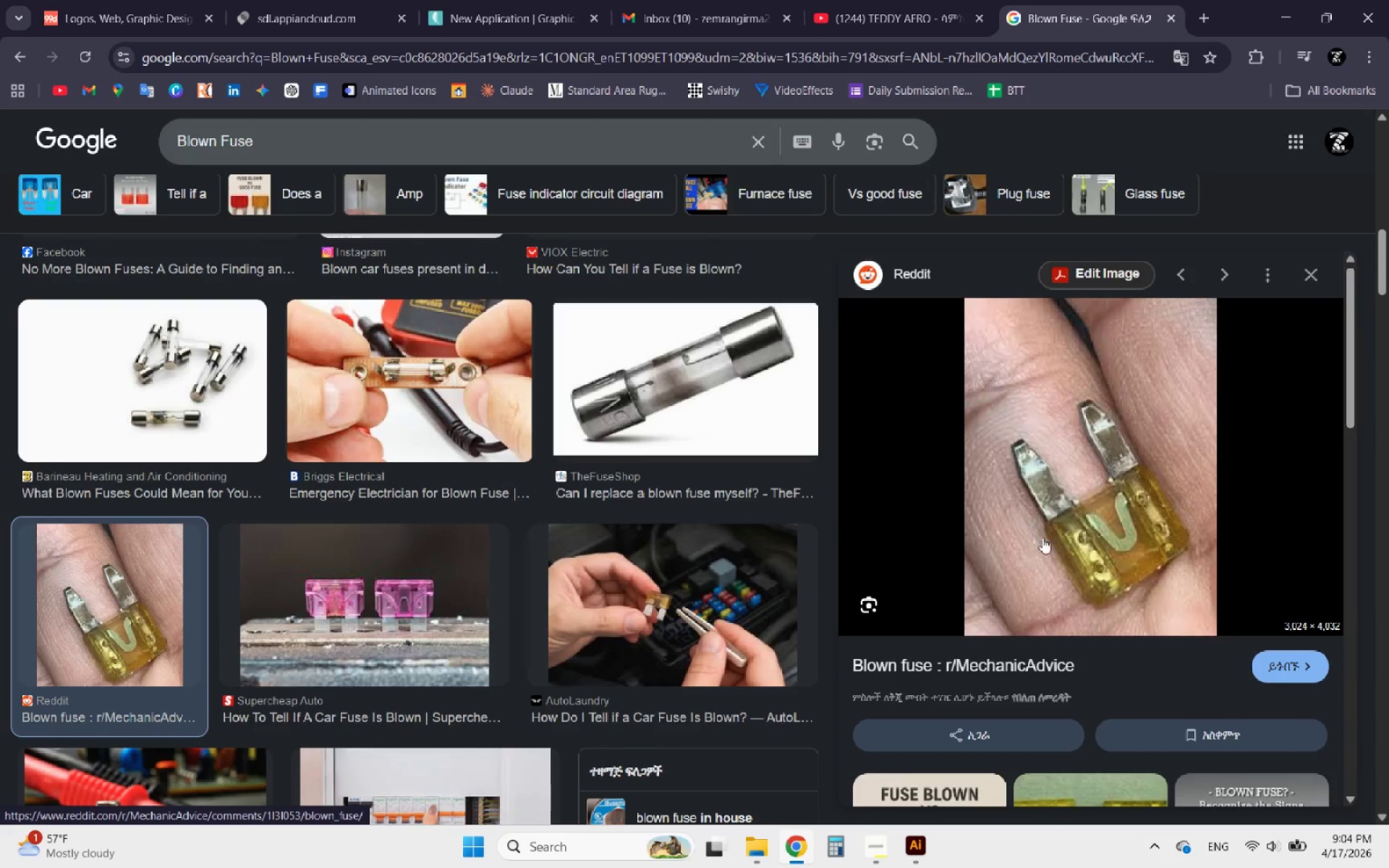 
right_click([1042, 540])
 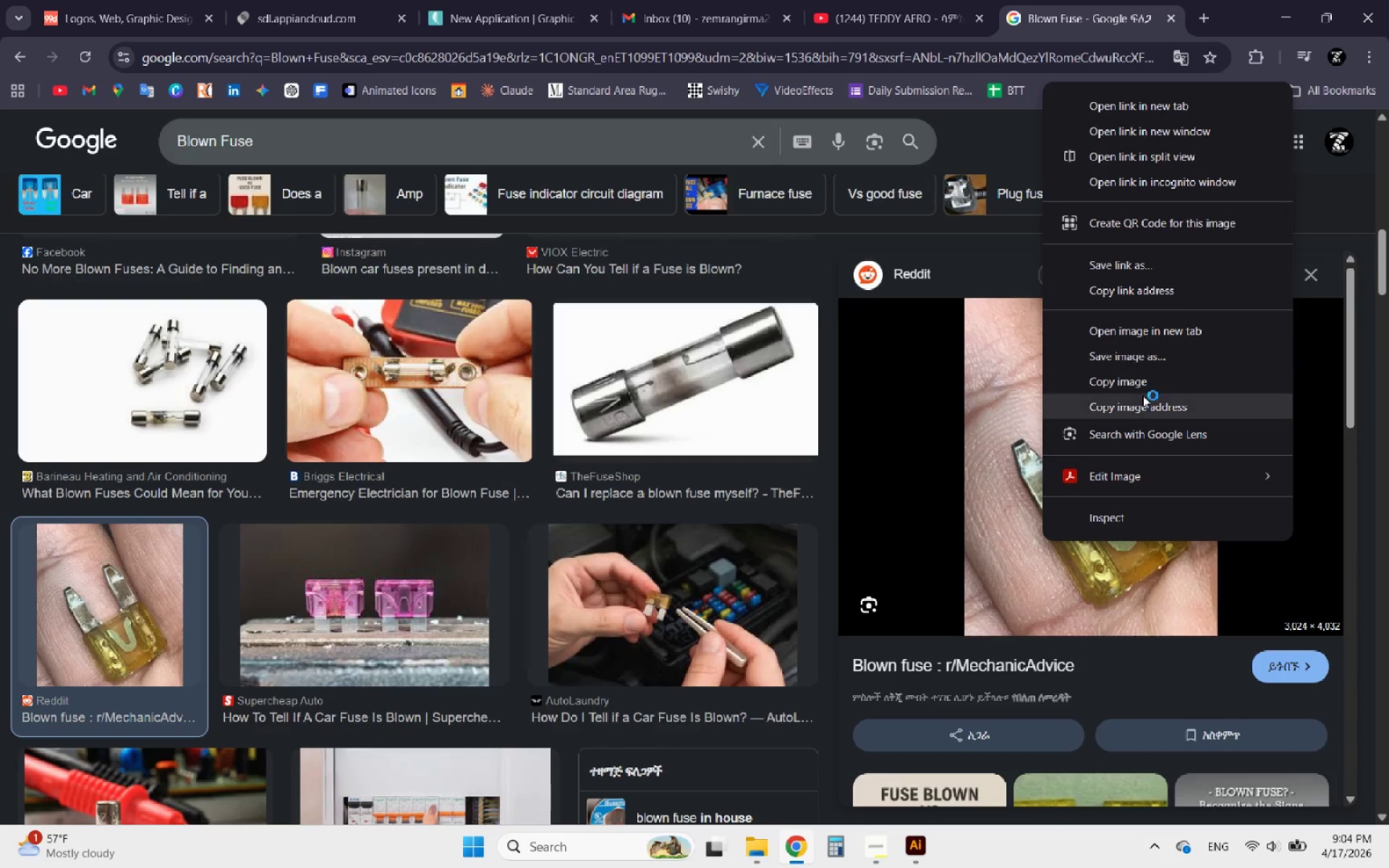 
left_click([1117, 386])
 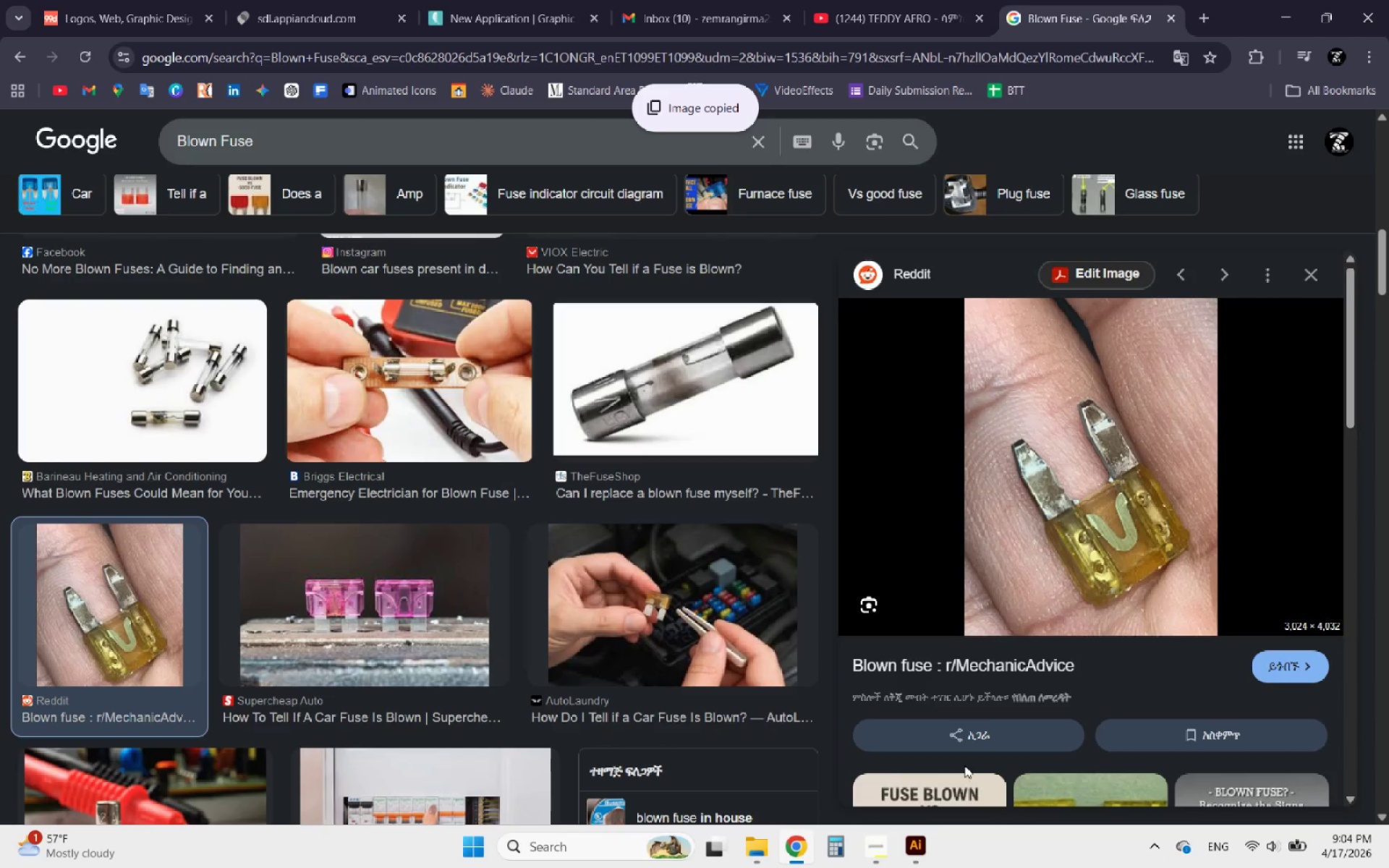 
left_click([920, 849])
 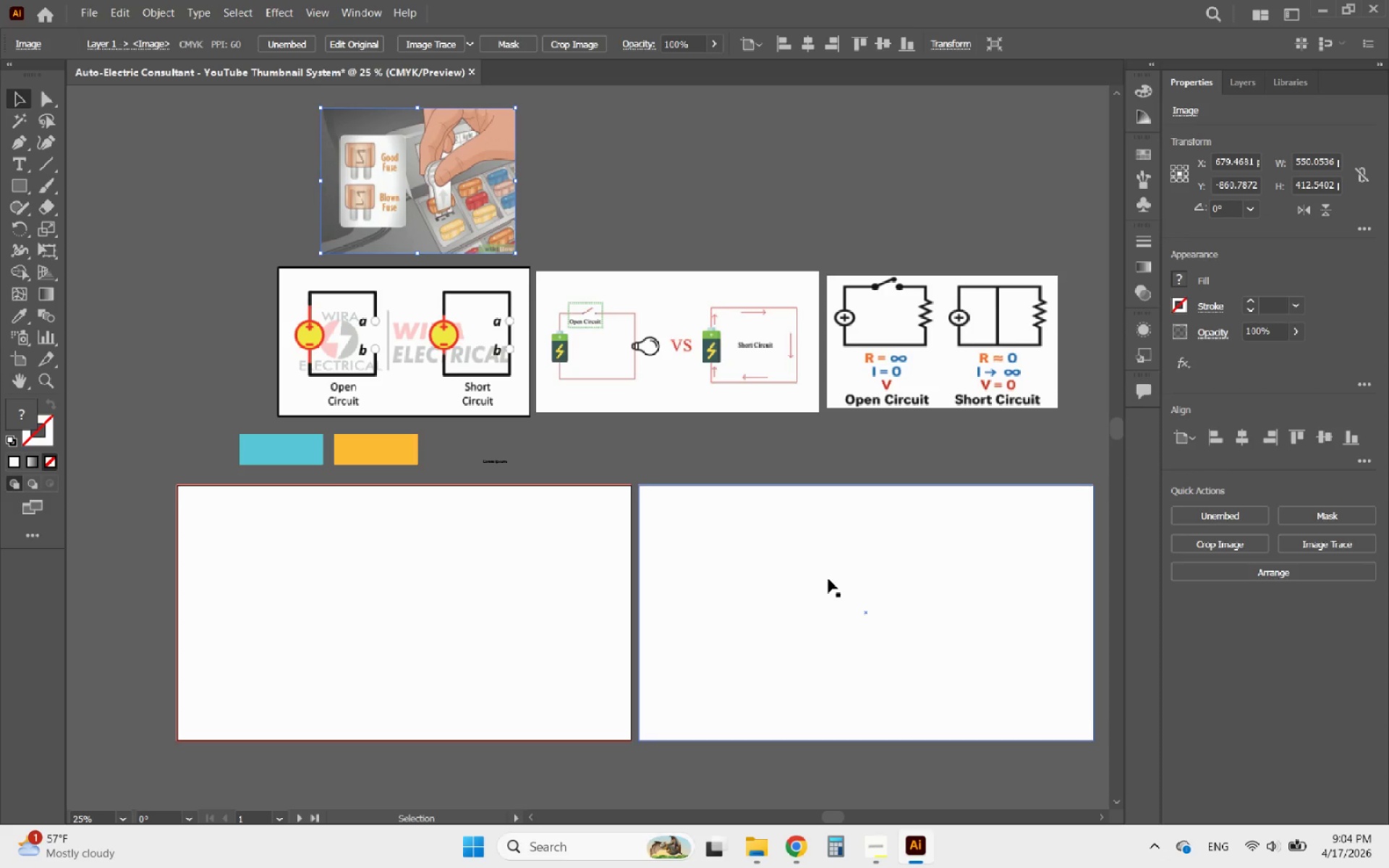 
key(Control+V)
 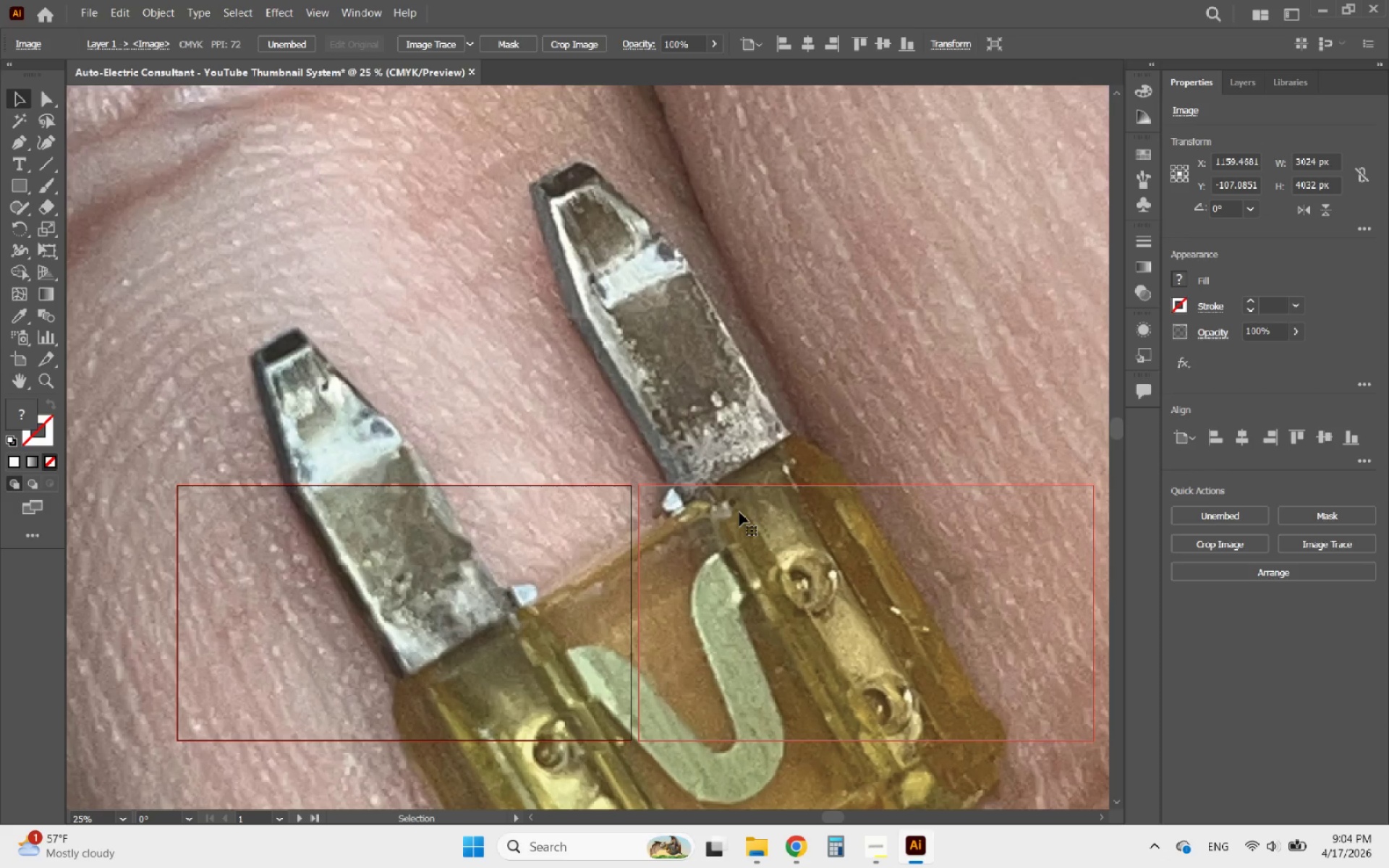 
hold_key(key=AltLeft, duration=1.47)
scroll: coordinate [734, 530], scroll_direction: down, amount: 7.0
 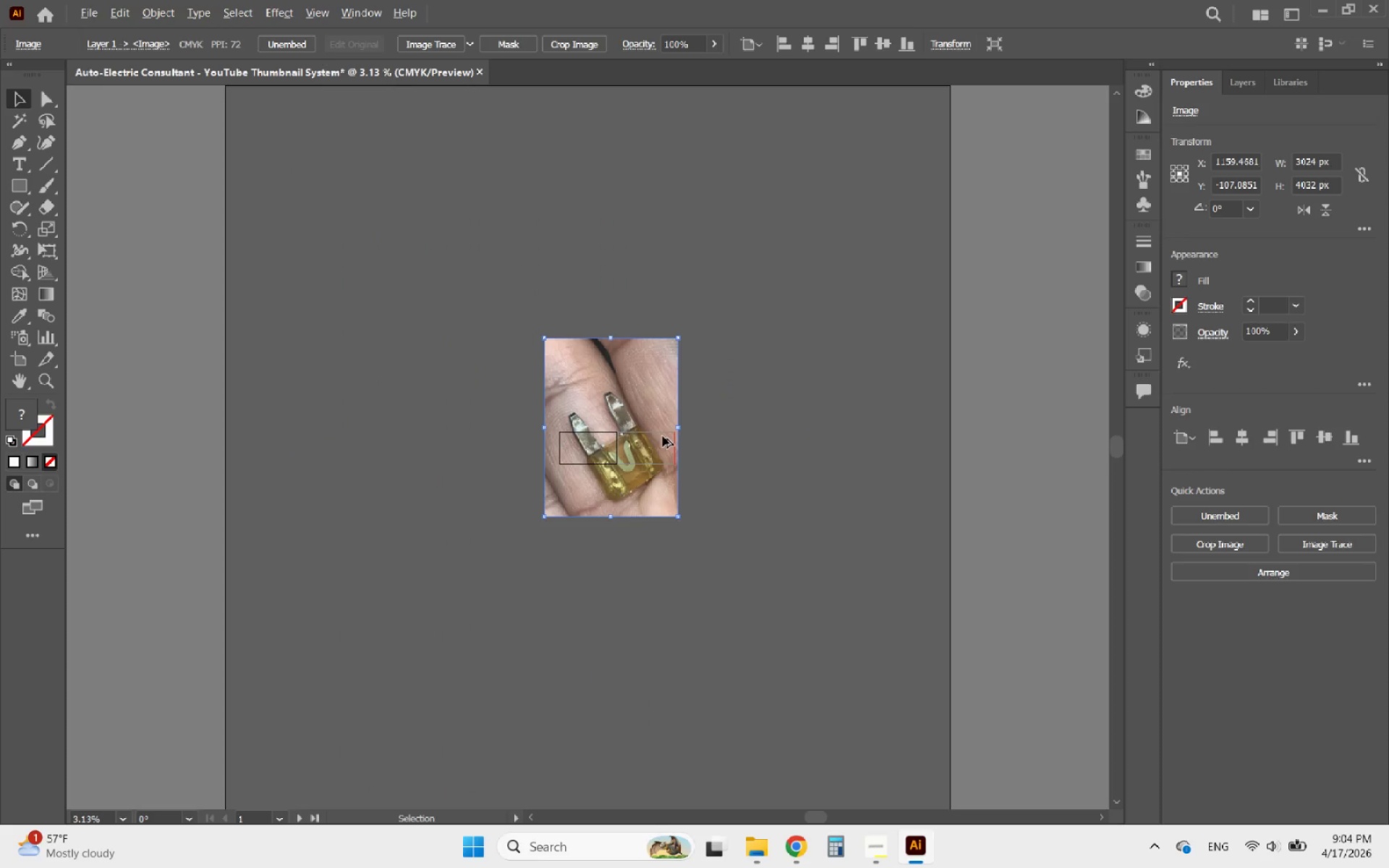 
scroll: coordinate [608, 395], scroll_direction: up, amount: 3.0
 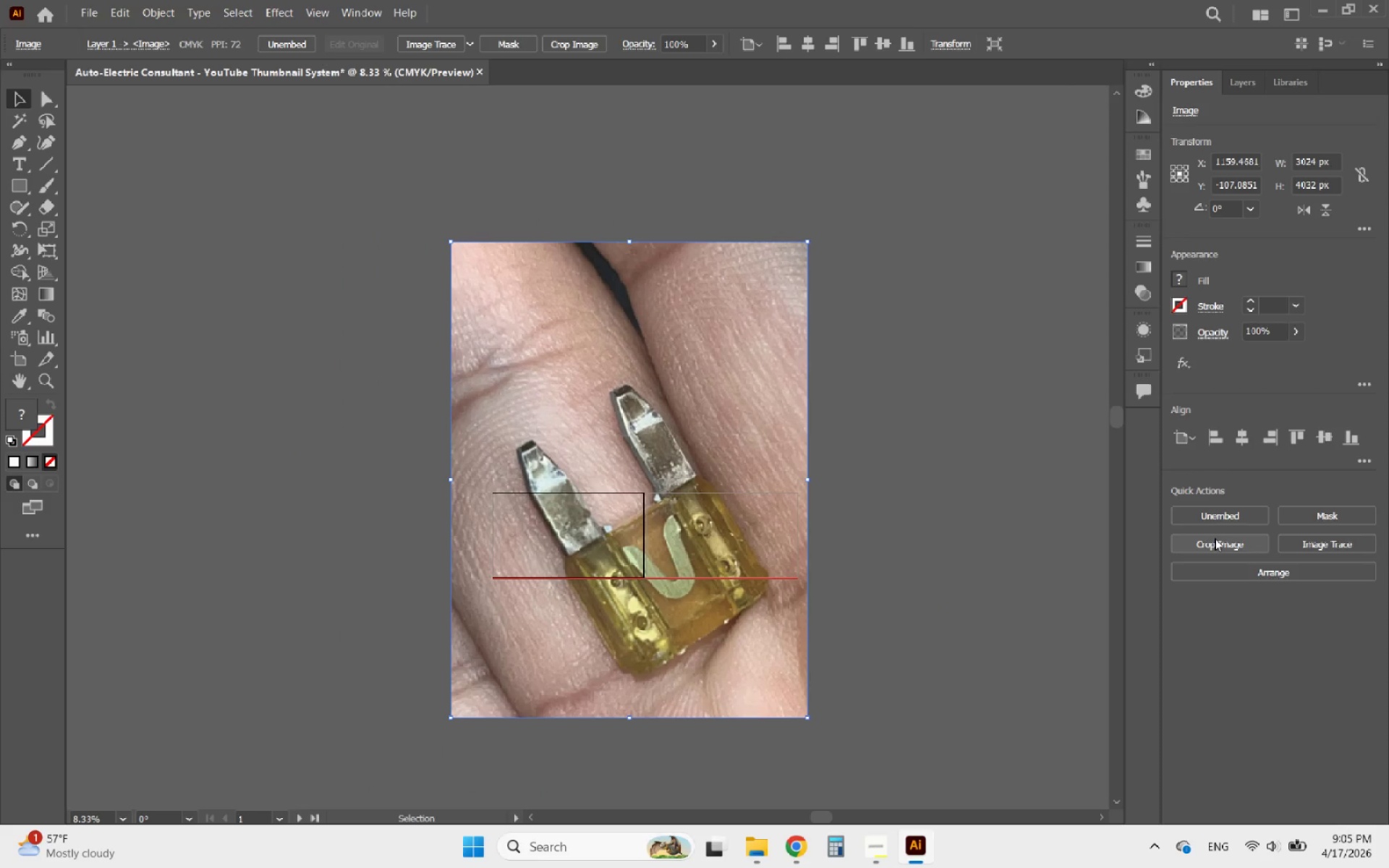 
left_click([1215, 538])
 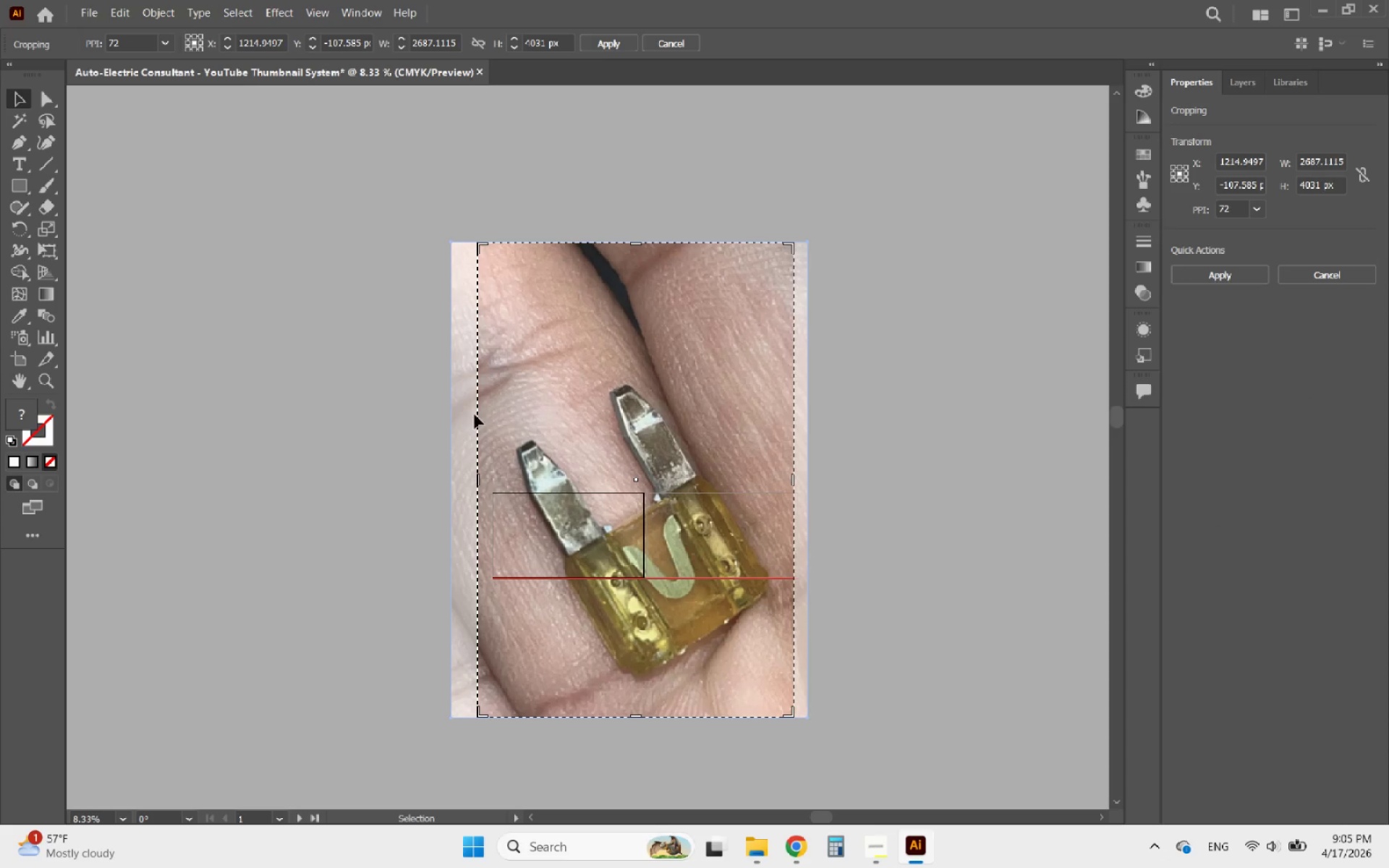 
left_click_drag(start_coordinate=[480, 245], to_coordinate=[379, 370])
 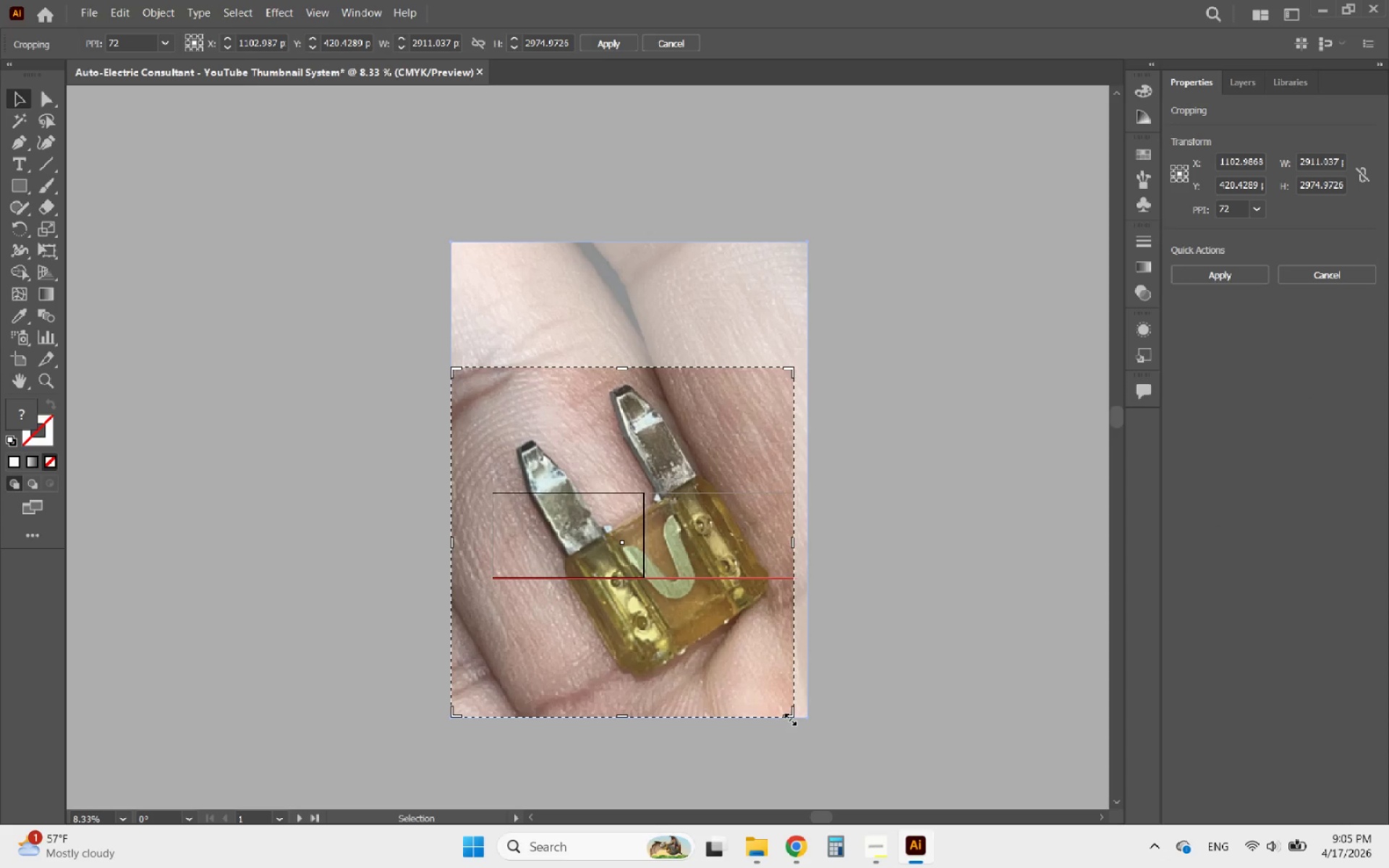 
left_click_drag(start_coordinate=[791, 718], to_coordinate=[865, 683])
 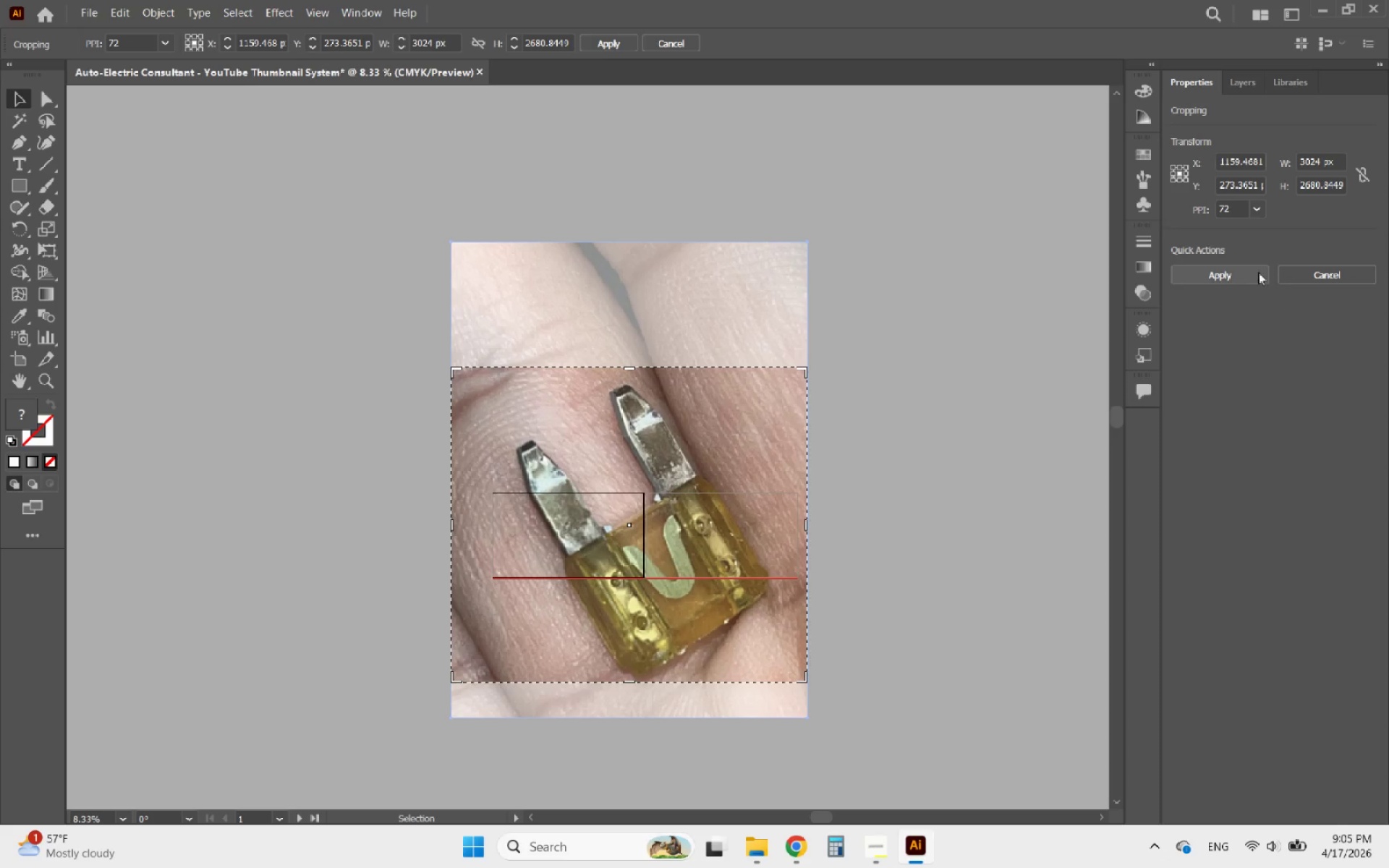 
left_click([1248, 272])
 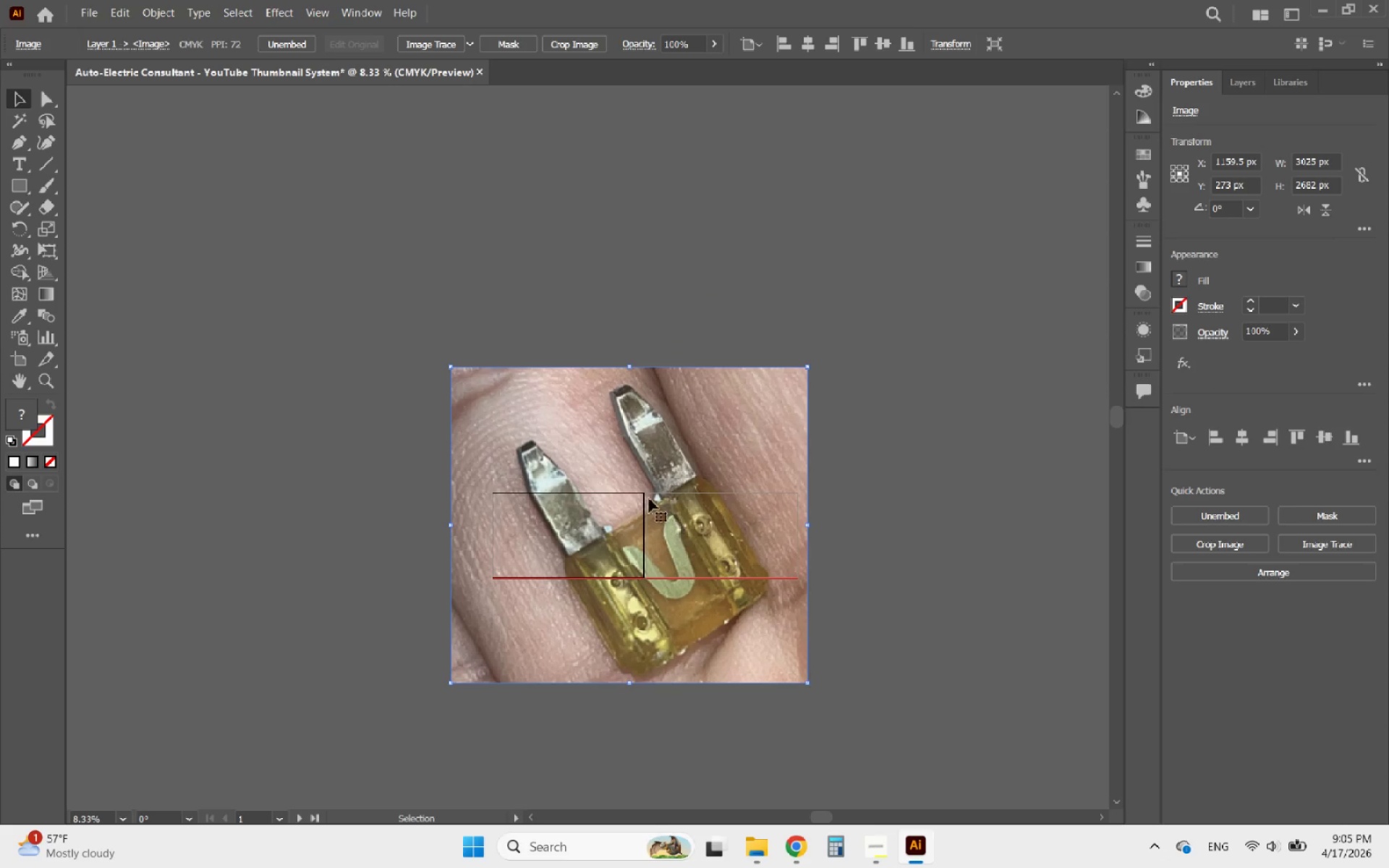 
hold_key(key=ShiftLeft, duration=1.99)
left_click_drag(start_coordinate=[452, 369], to_coordinate=[734, 596])
 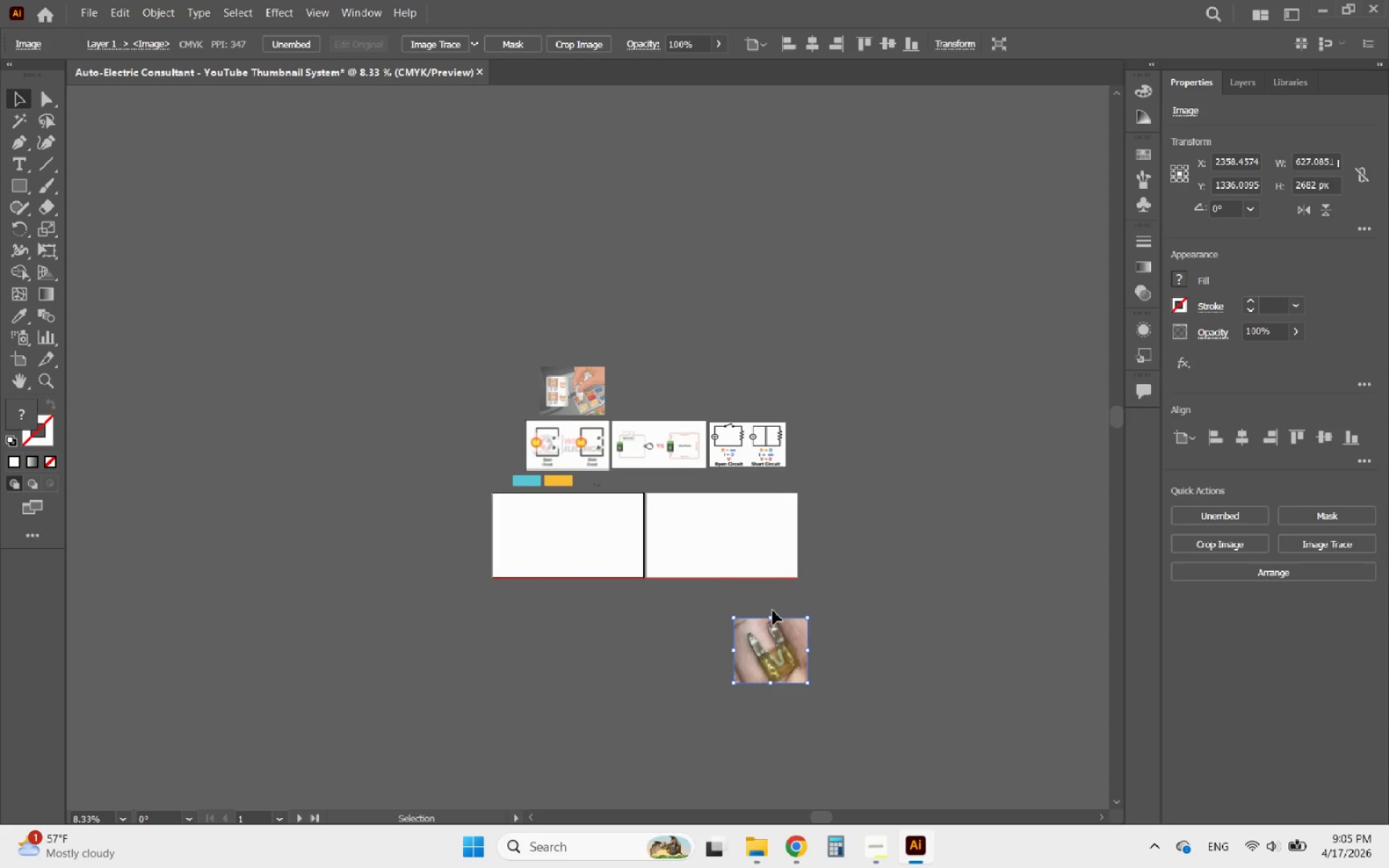 
hold_key(key=AltLeft, duration=0.38)
scroll: coordinate [733, 626], scroll_direction: up, amount: 2.0
 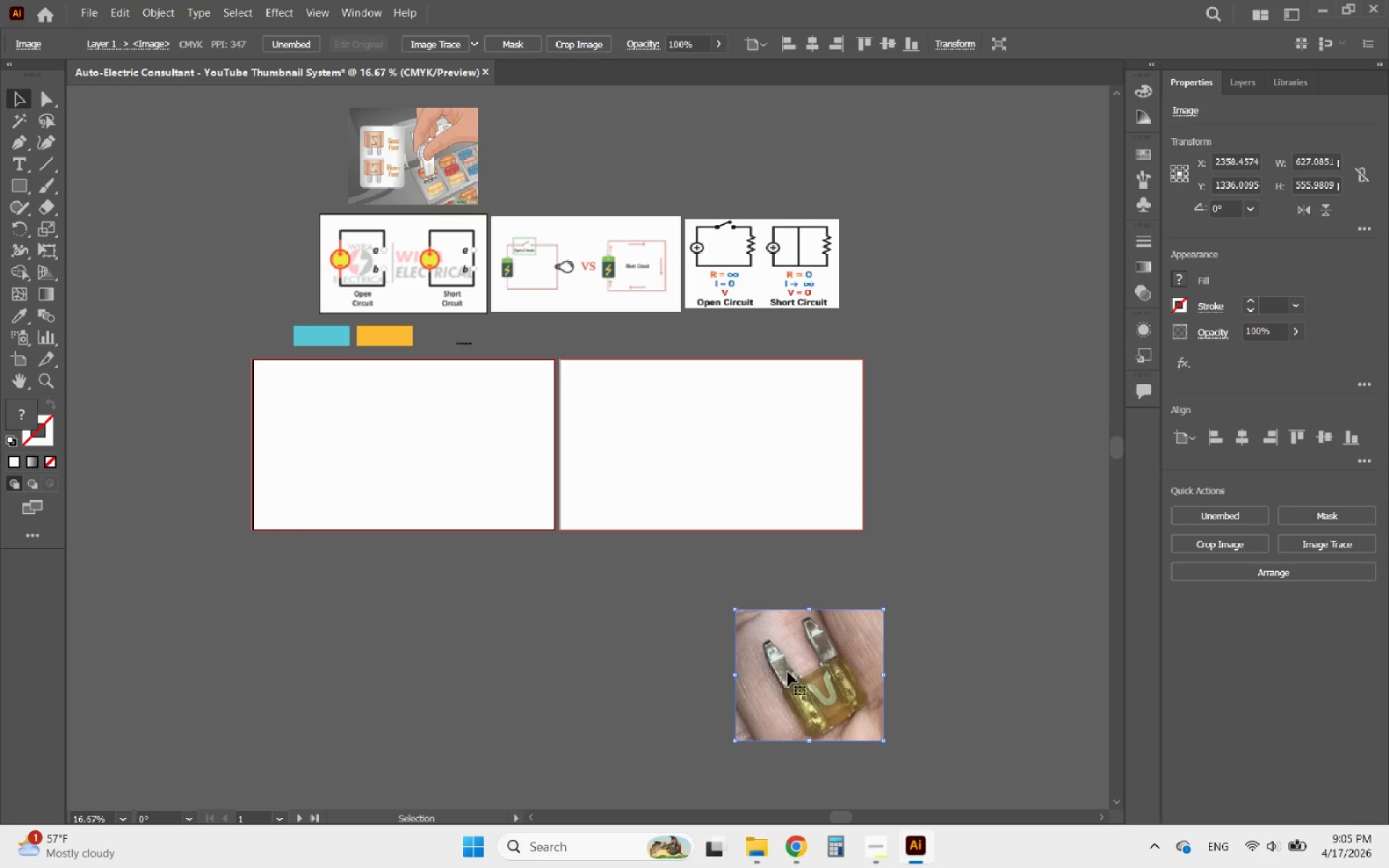 
left_click_drag(start_coordinate=[791, 676], to_coordinate=[558, 158])
 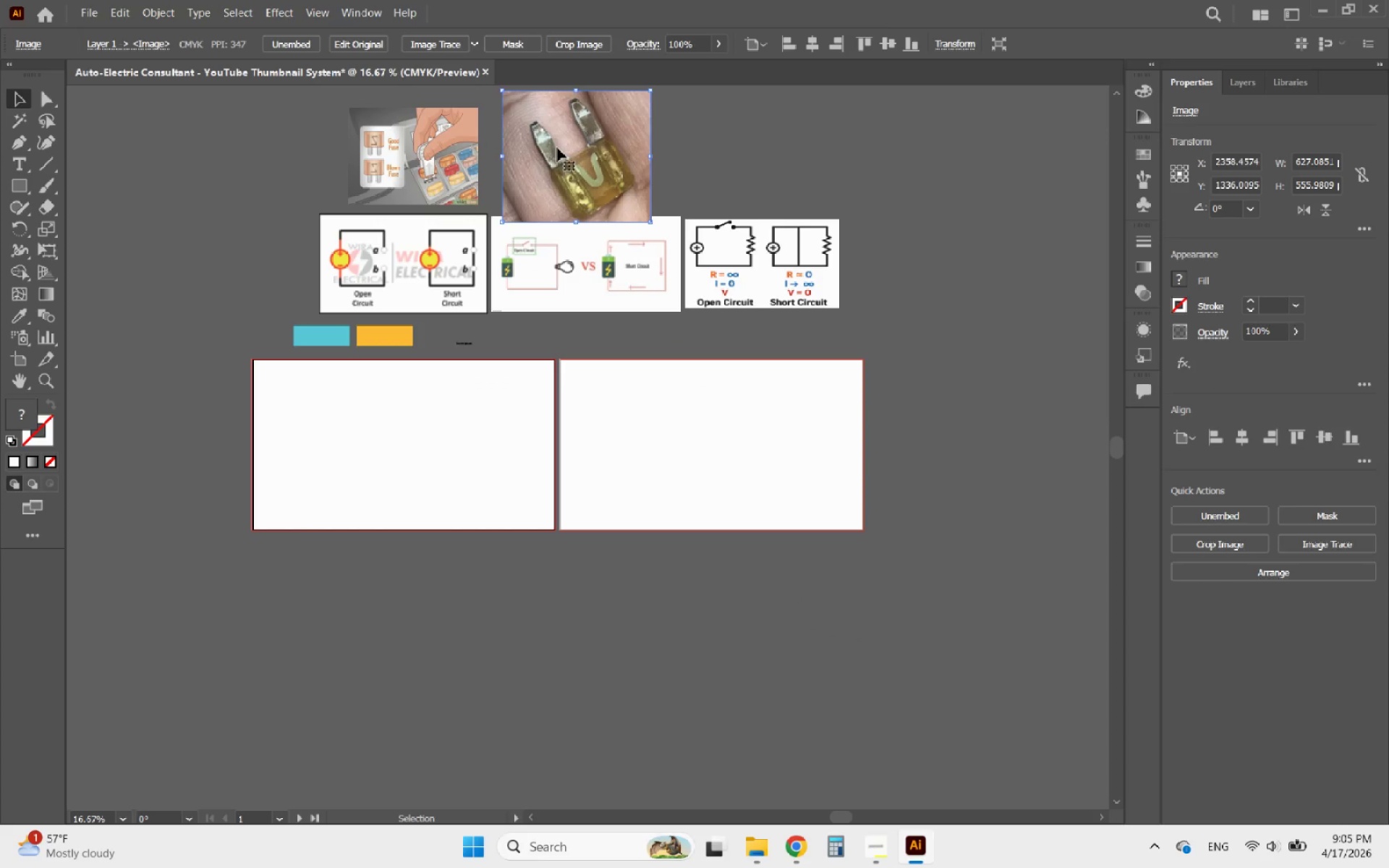 
hold_key(key=ShiftLeft, duration=1.55)
left_click_drag(start_coordinate=[506, 93], to_coordinate=[543, 122])
 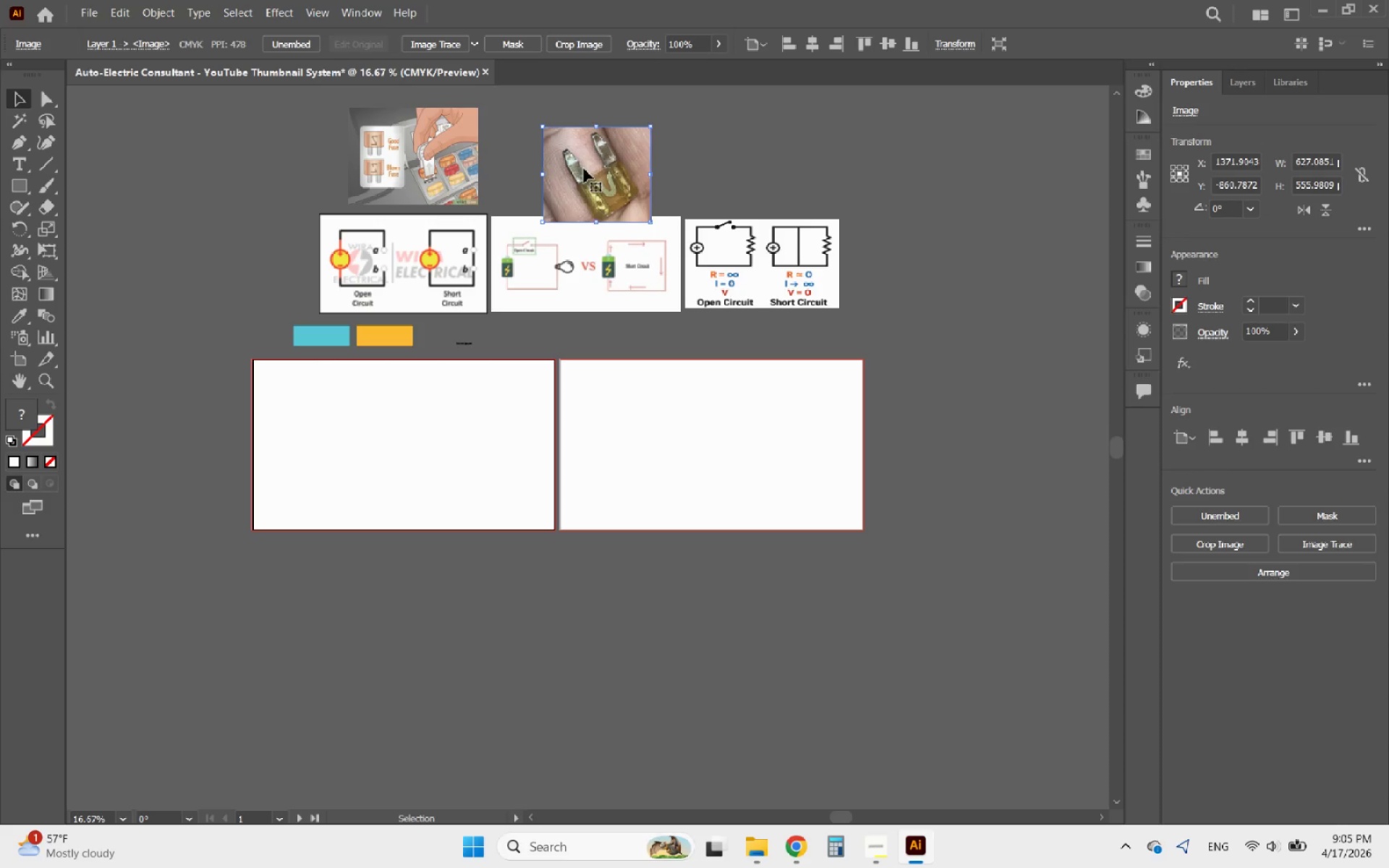 
left_click_drag(start_coordinate=[588, 170], to_coordinate=[538, 151])
 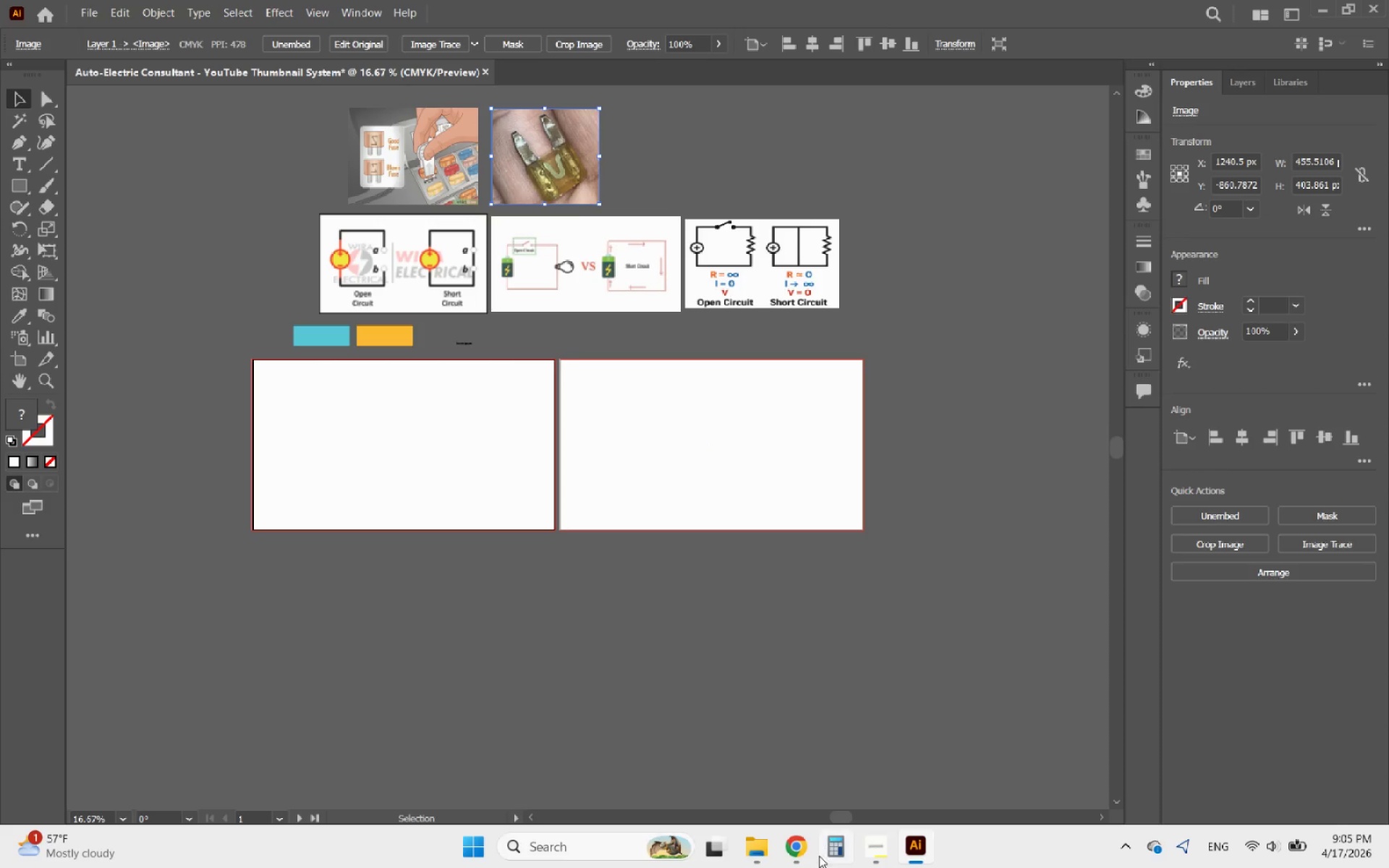 
left_click([800, 858])
 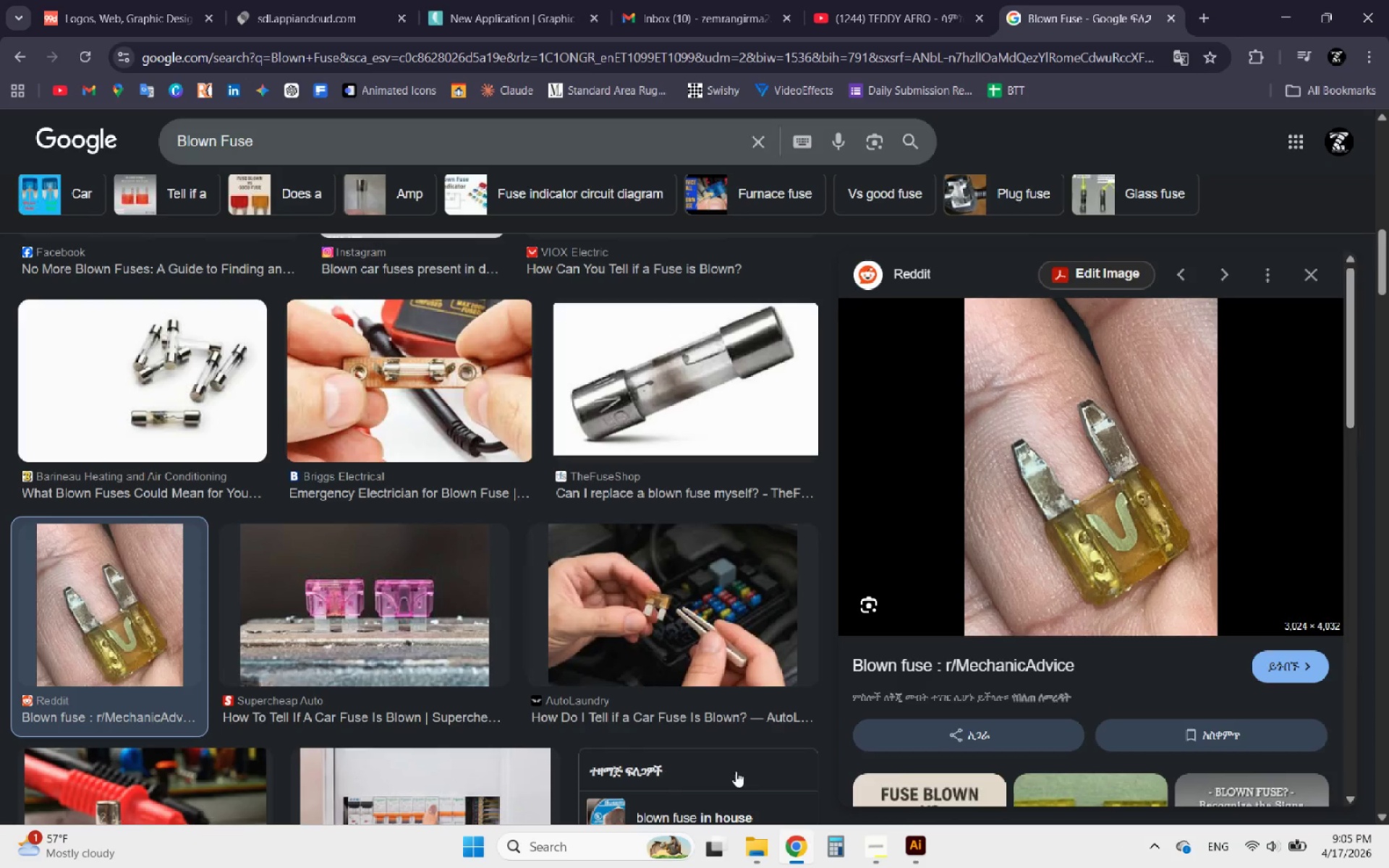 
scroll: coordinate [472, 503], scroll_direction: up, amount: 11.0
 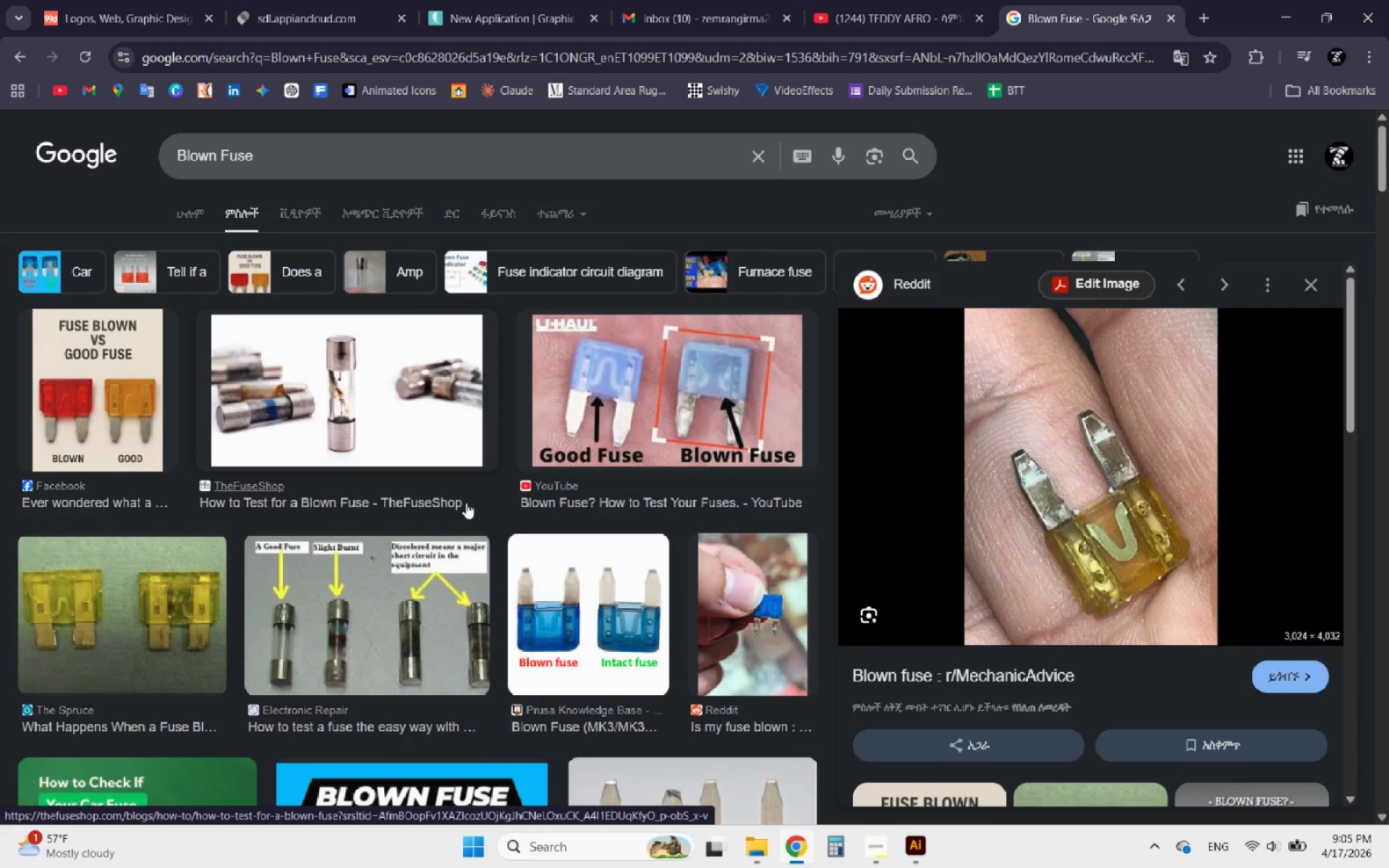 
scroll: coordinate [459, 501], scroll_direction: down, amount: 1.0
 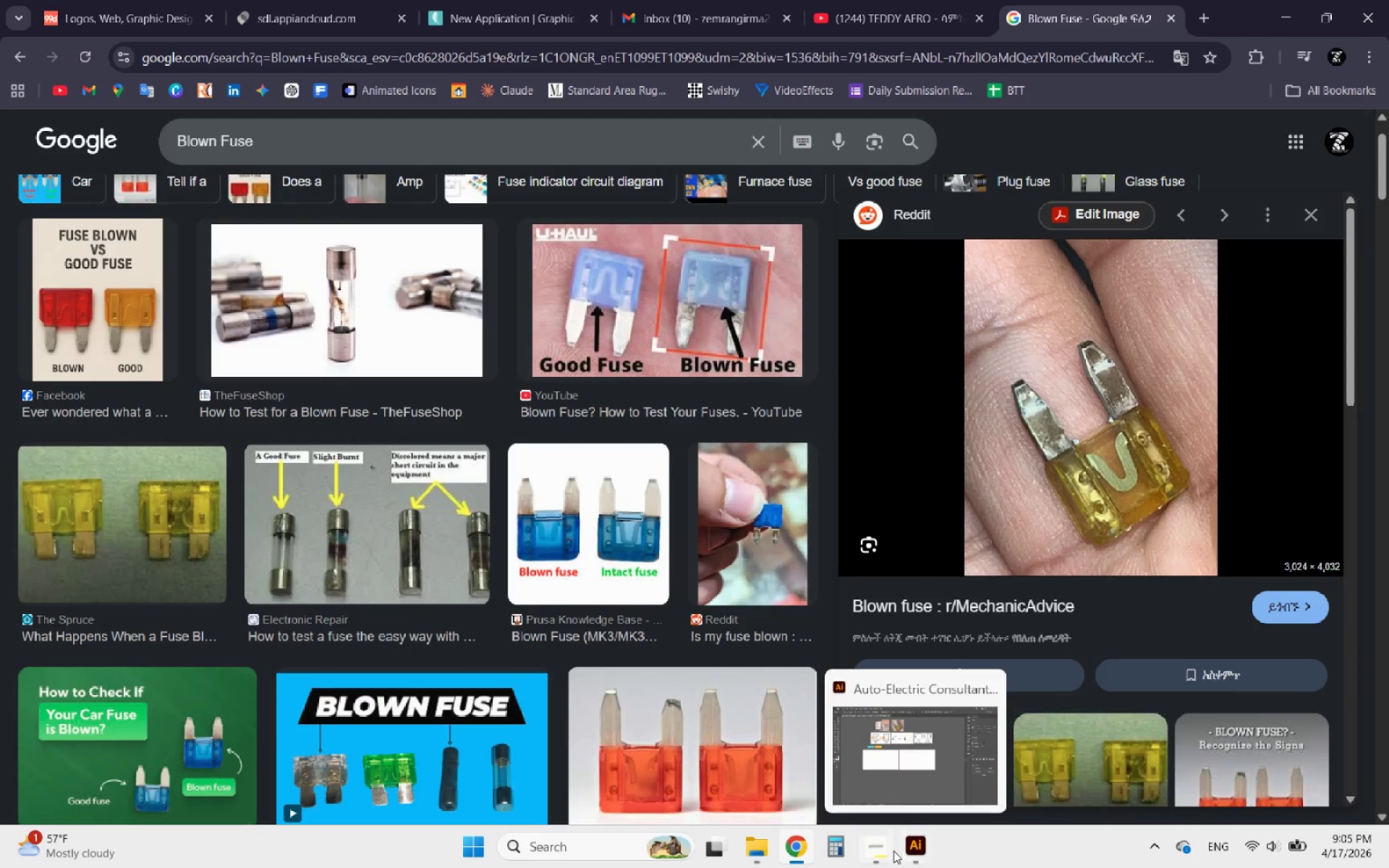 
left_click([881, 848])